 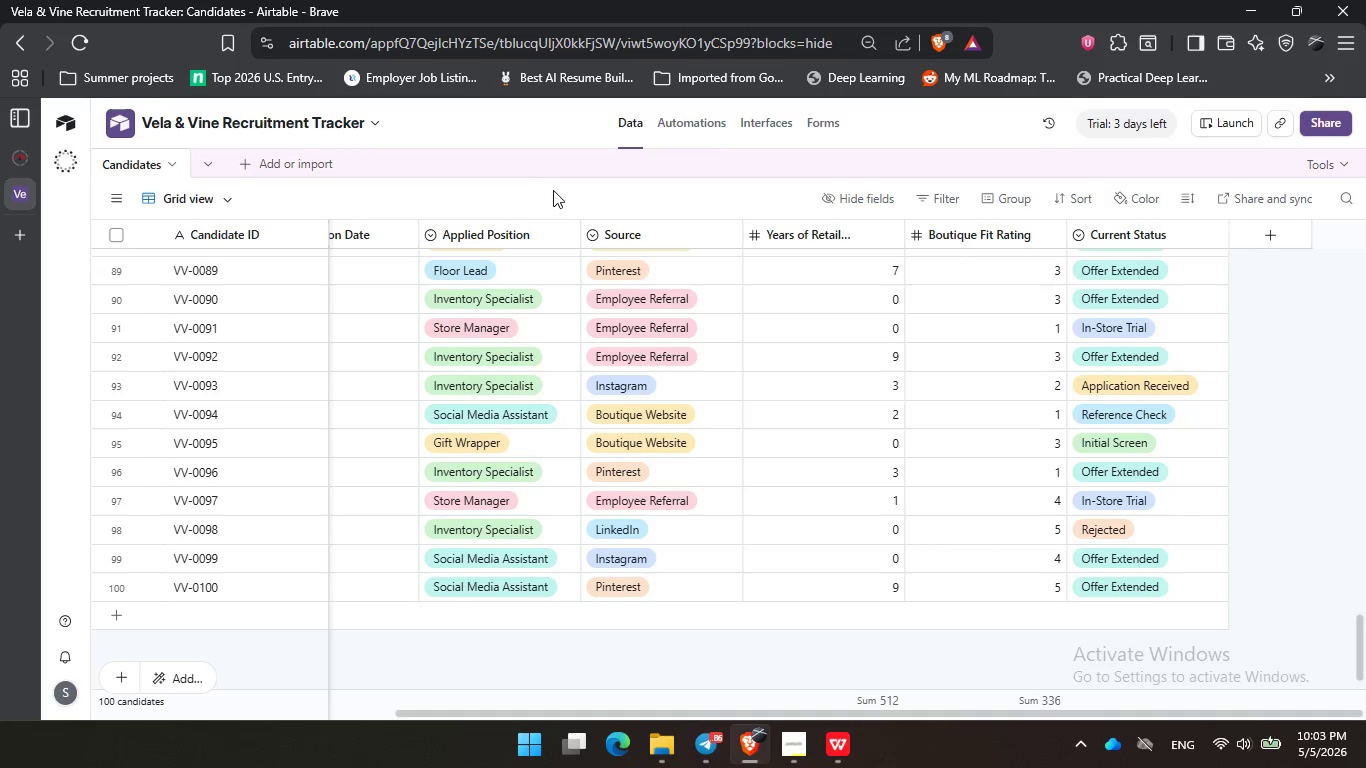 
left_click_drag(start_coordinate=[553, 190], to_coordinate=[561, 190])
 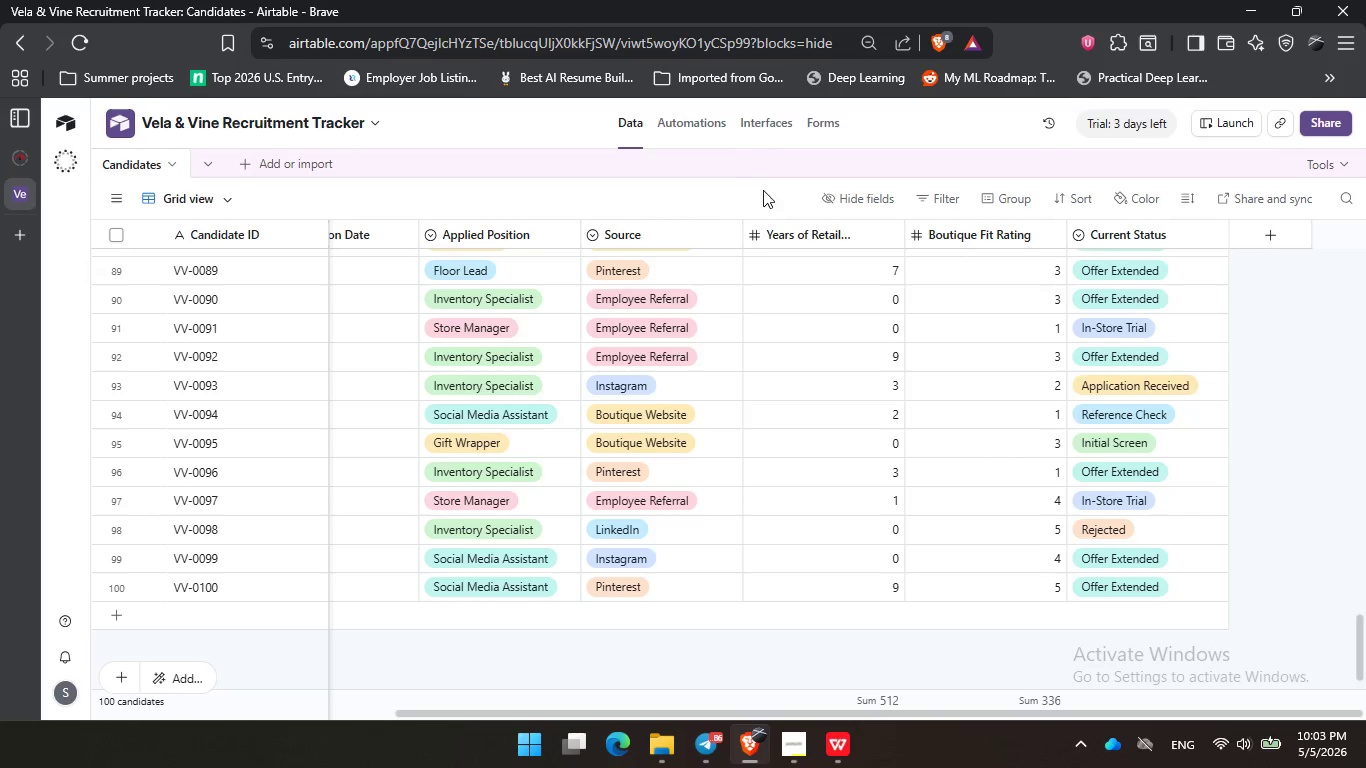 
triple_click([767, 190])
 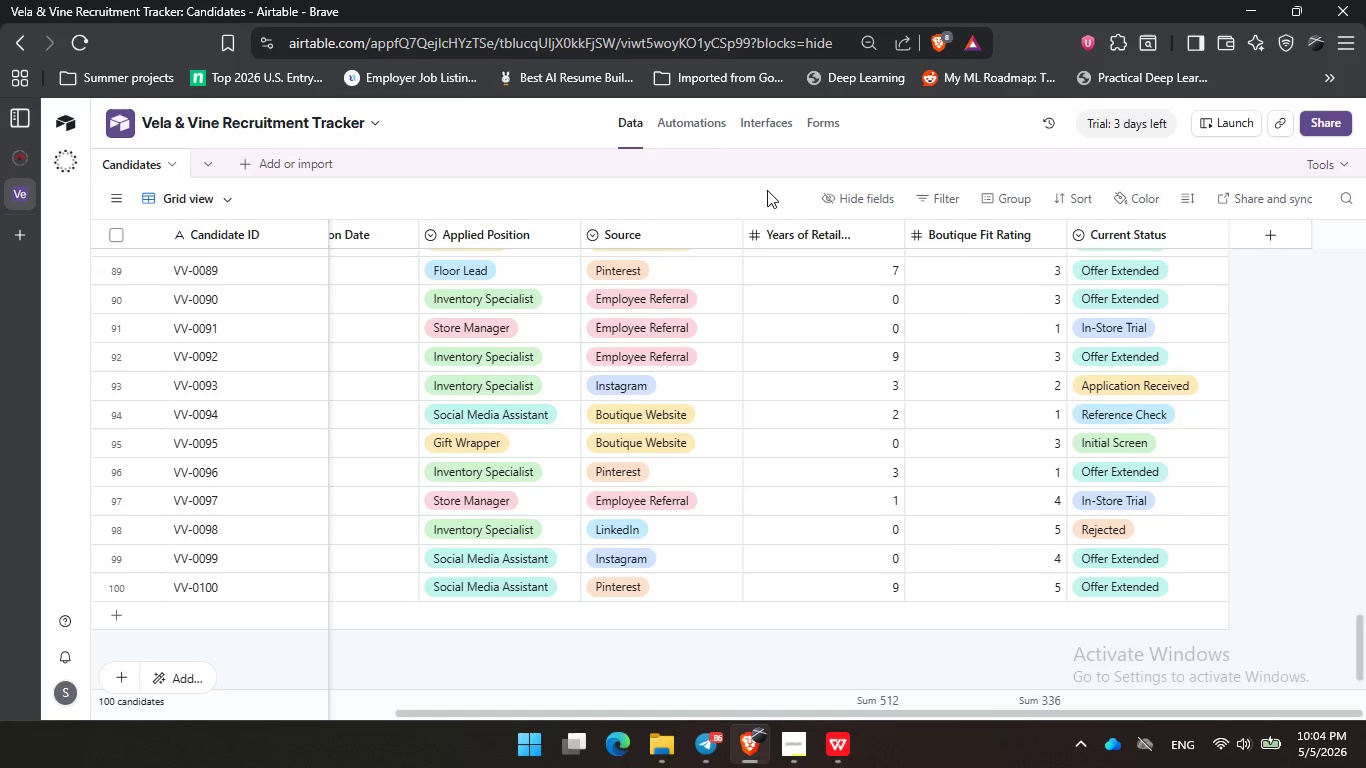 
wait(29.95)
 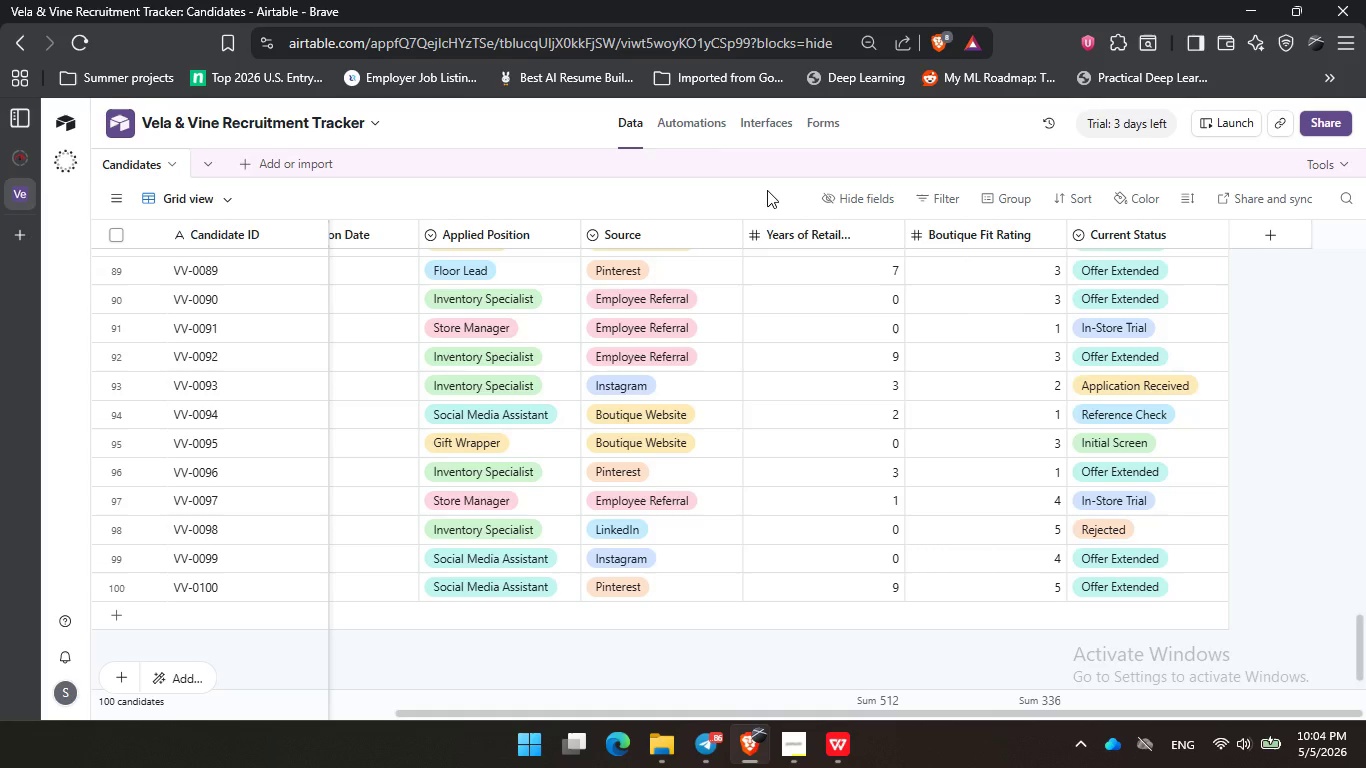 
left_click([396, 187])
 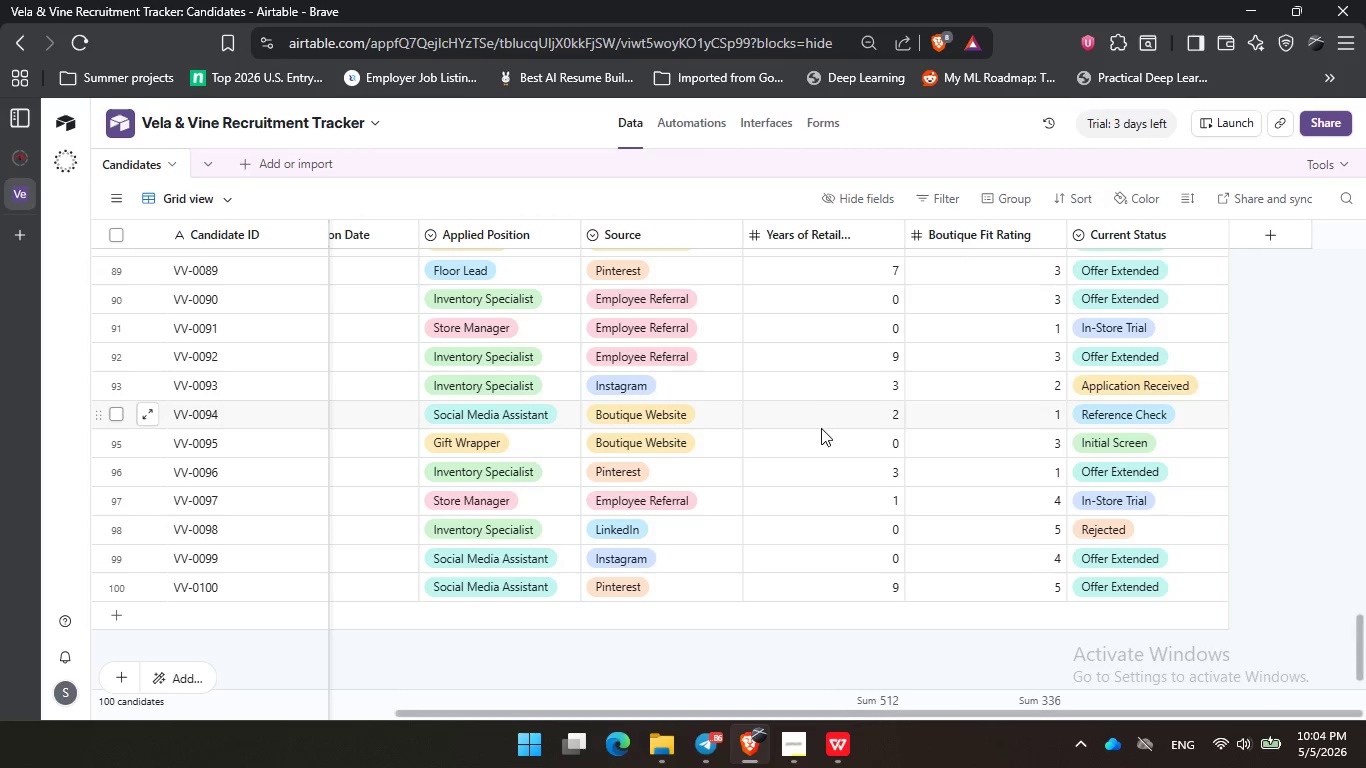 
left_click([807, 760])